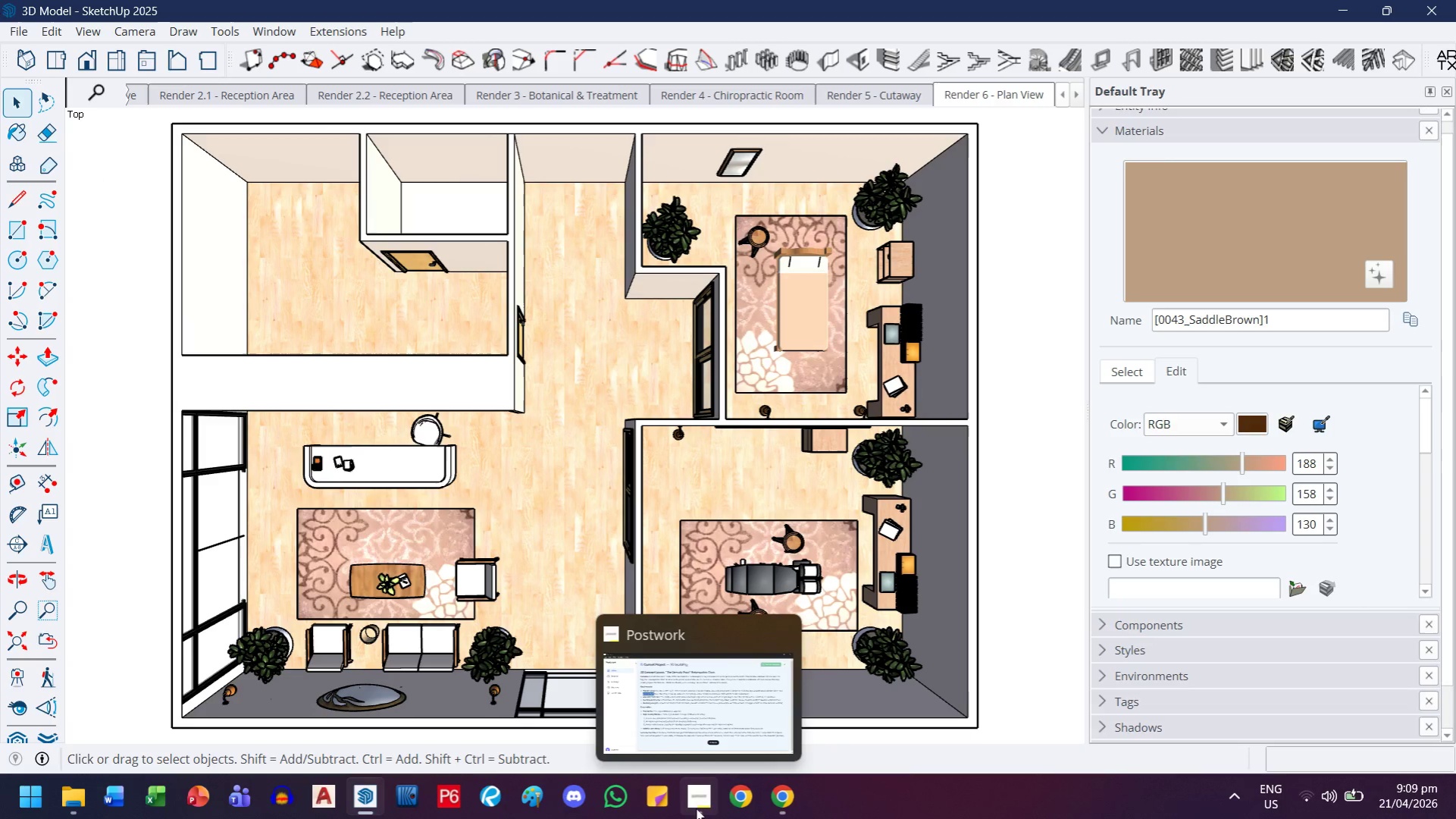 
left_click([696, 811])